 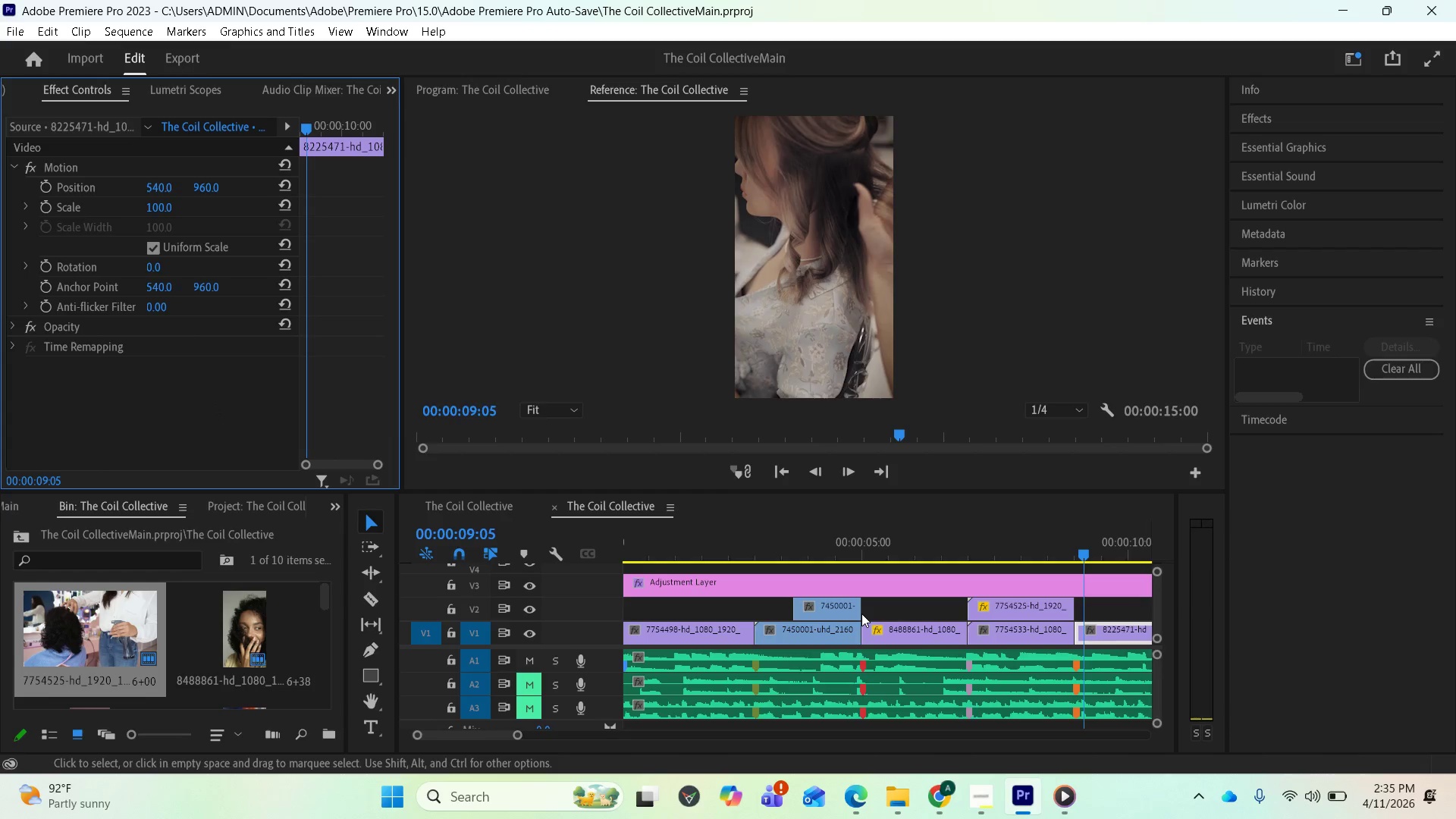 
scroll: coordinate [865, 604], scroll_direction: up, amount: 1.0
 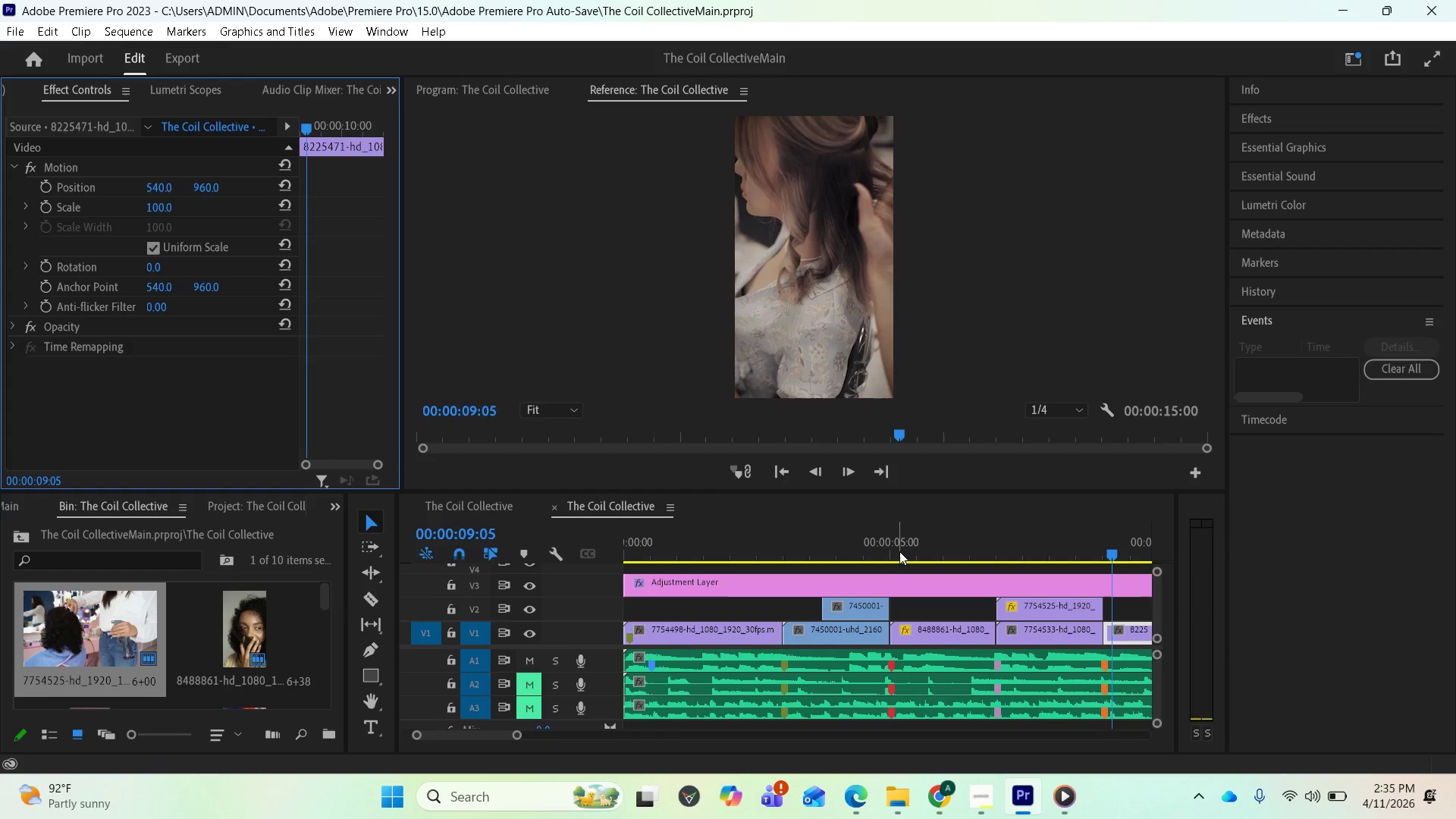 
left_click([899, 551])
 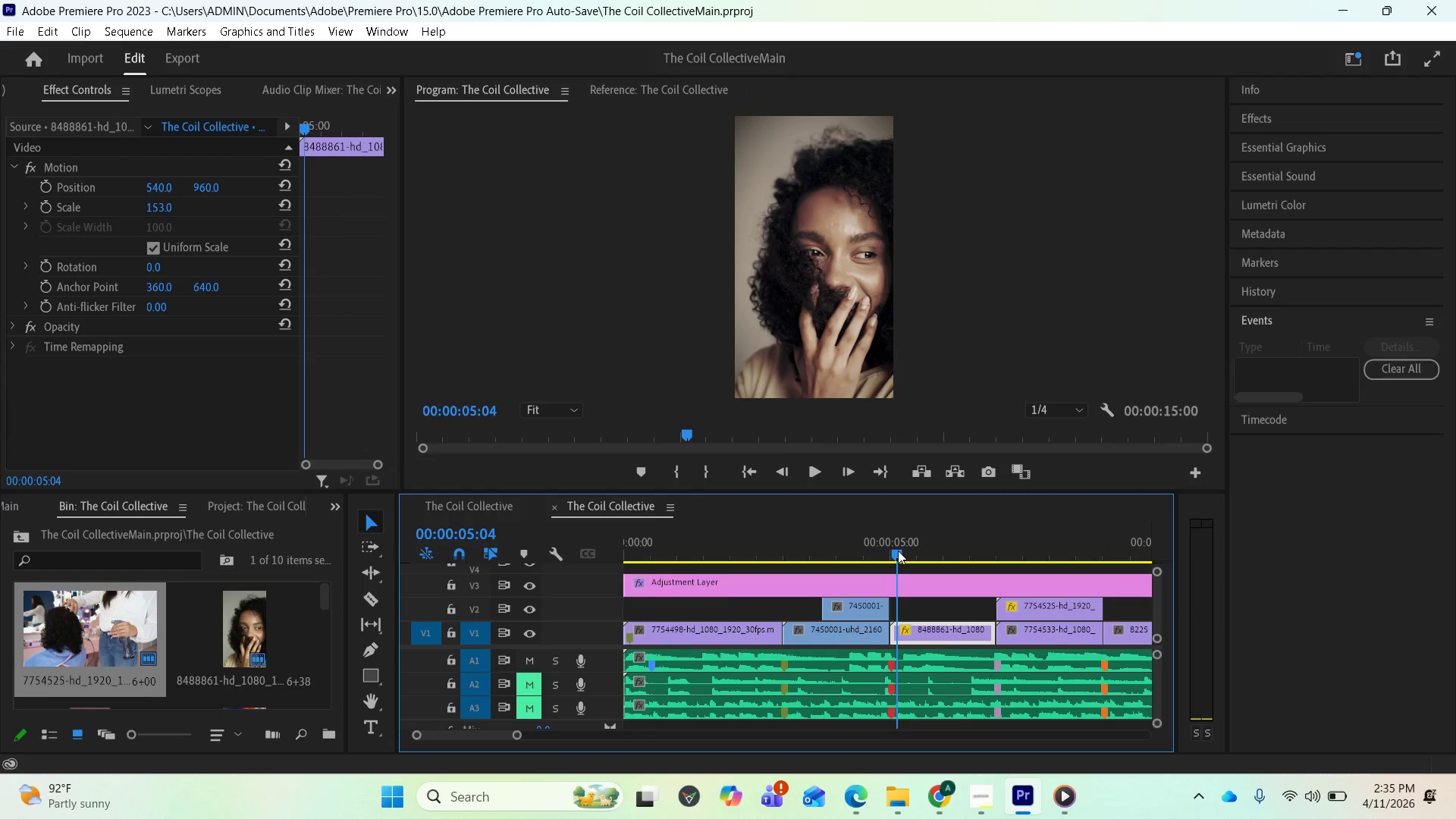 
left_click_drag(start_coordinate=[898, 551], to_coordinate=[1150, 557])
 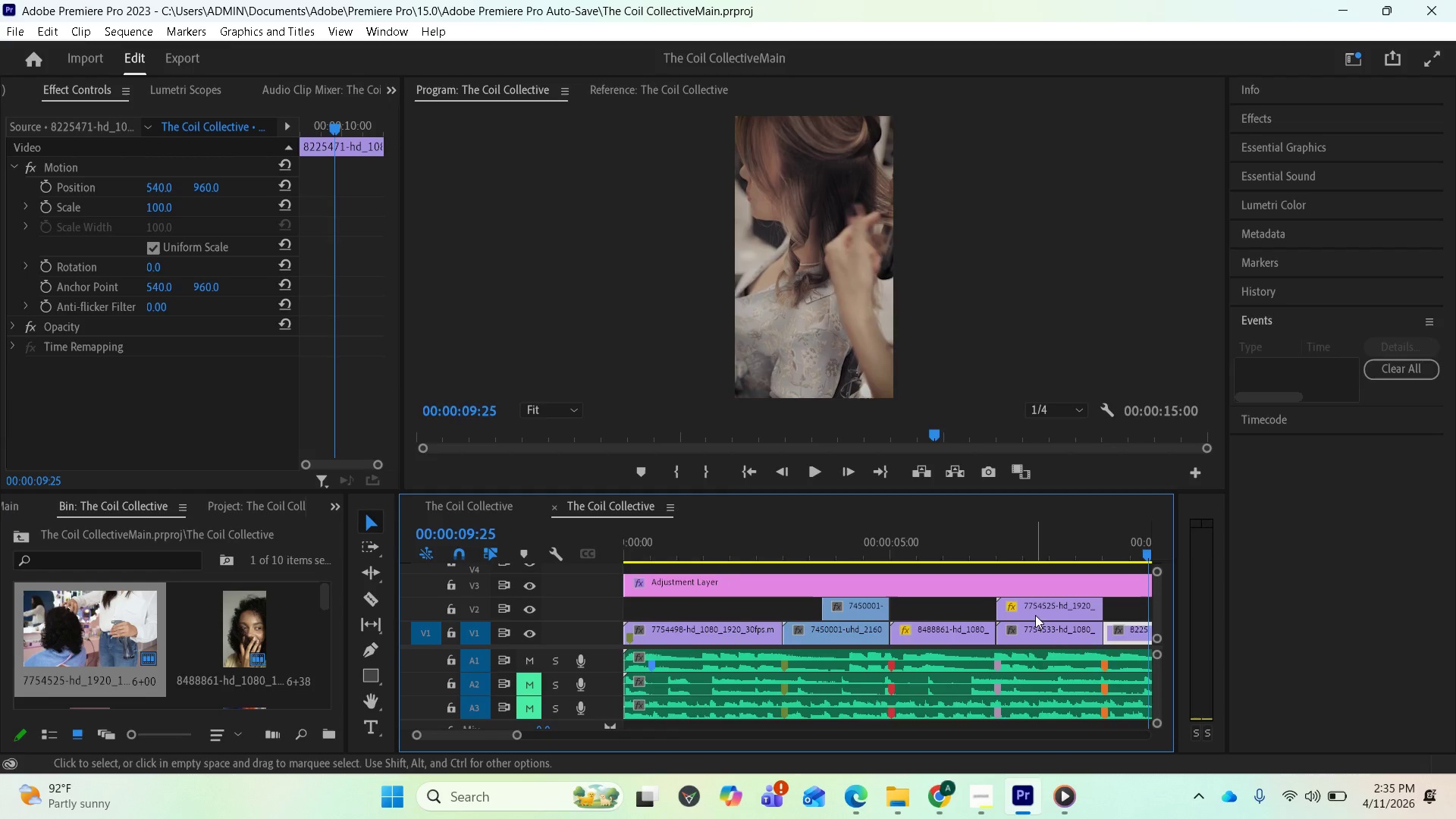 
scroll: coordinate [885, 641], scroll_direction: down, amount: 9.0
 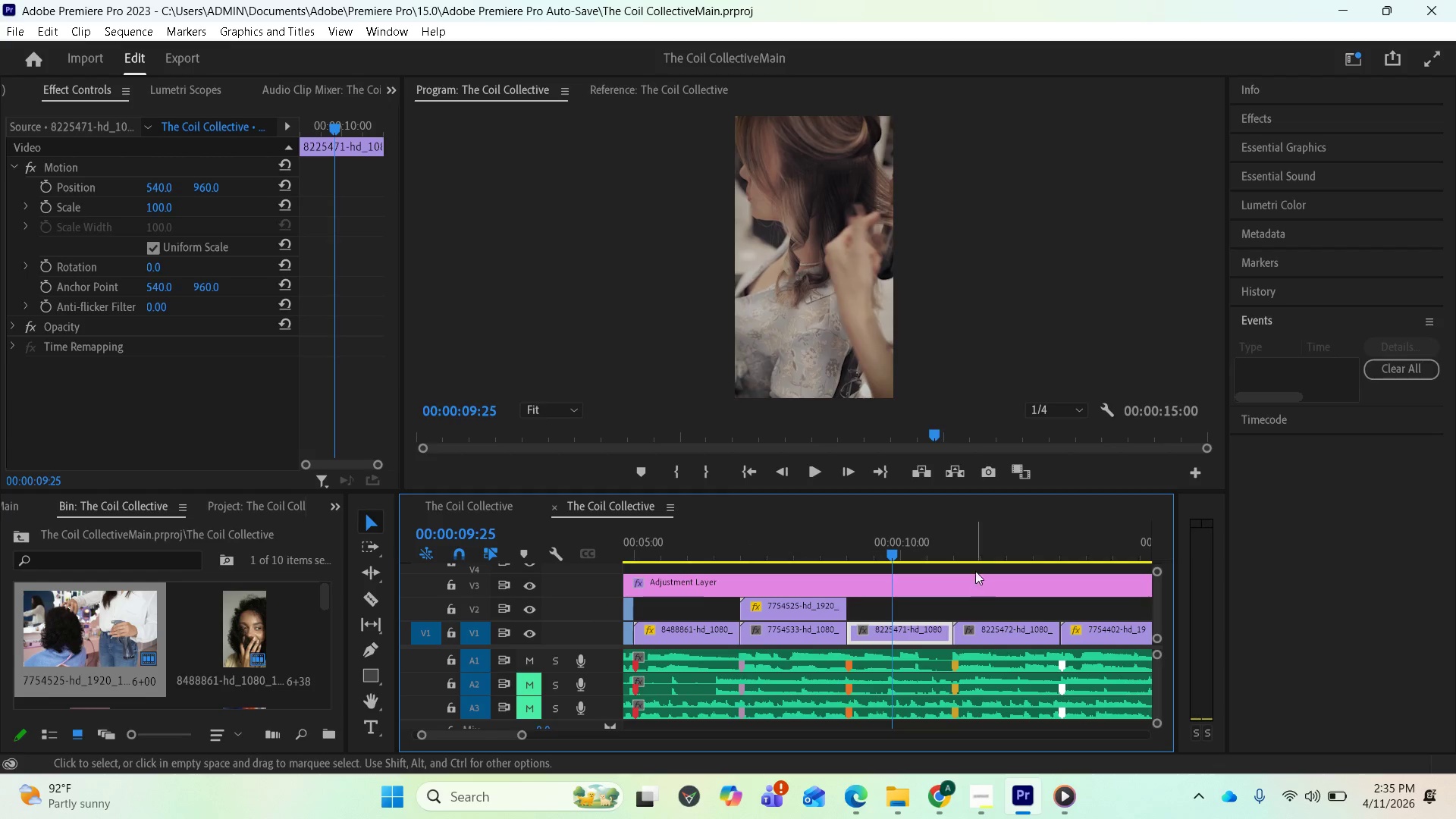 
left_click([976, 560])
 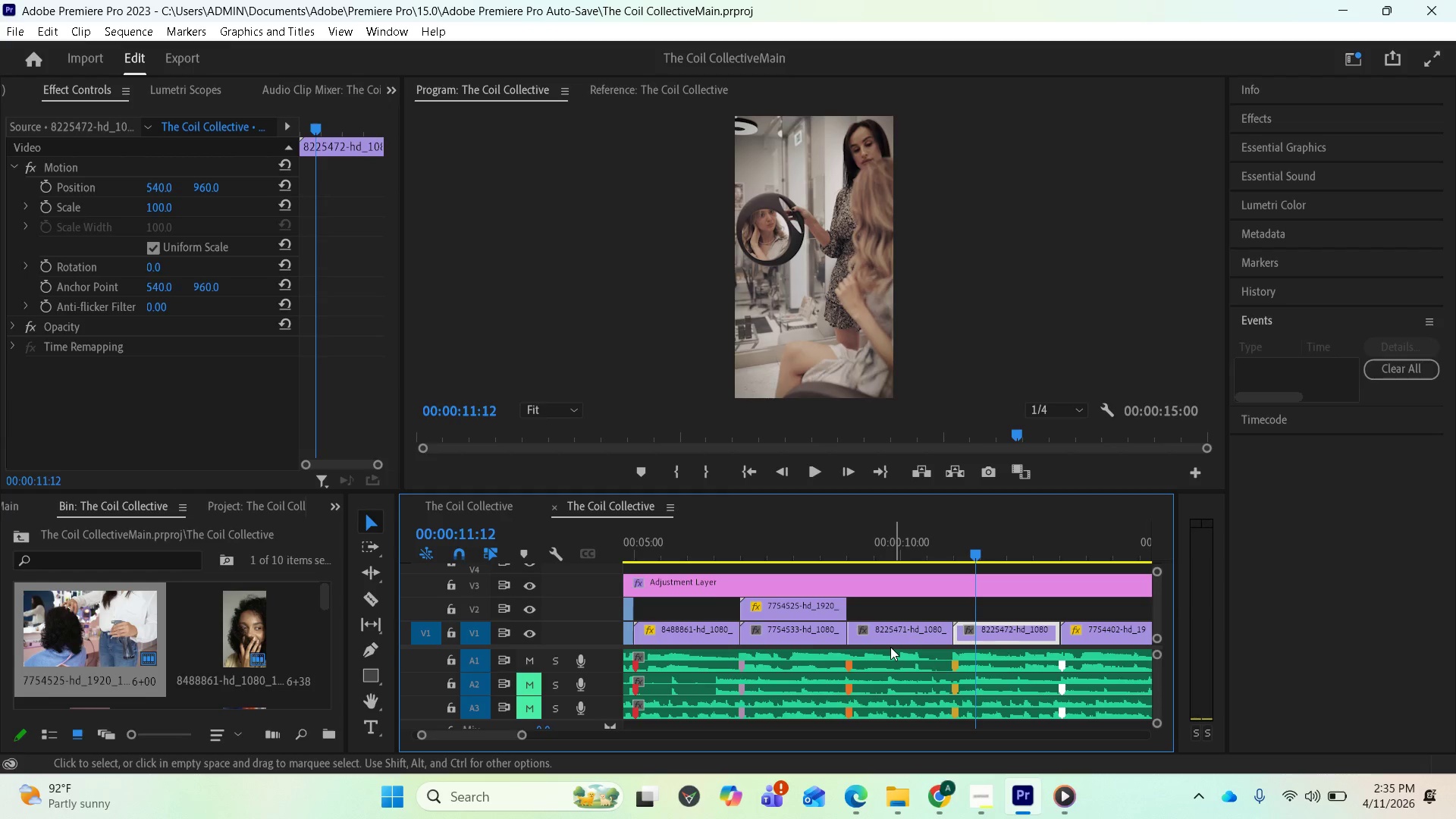 
wait(16.69)
 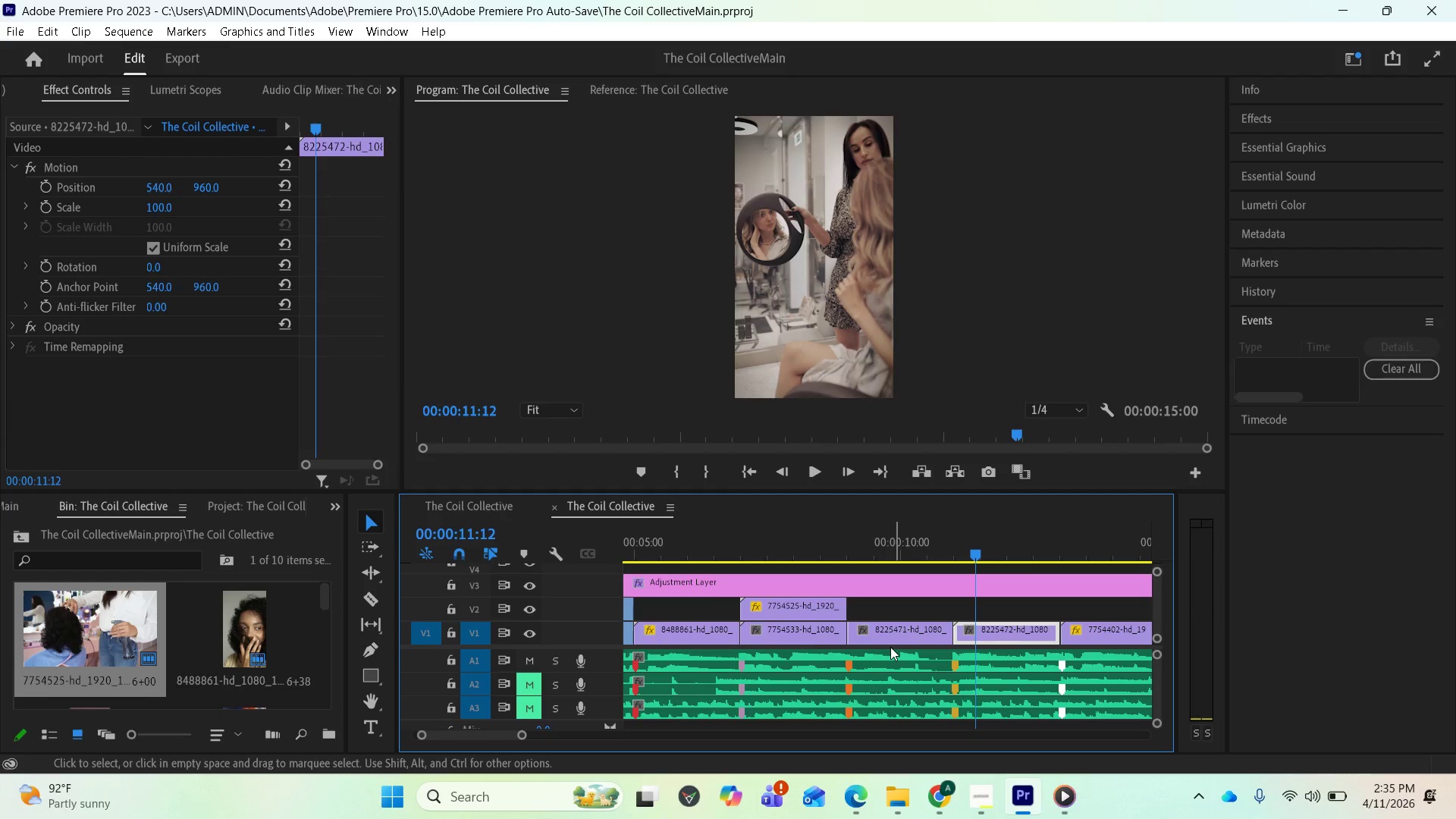 
key(Space)
 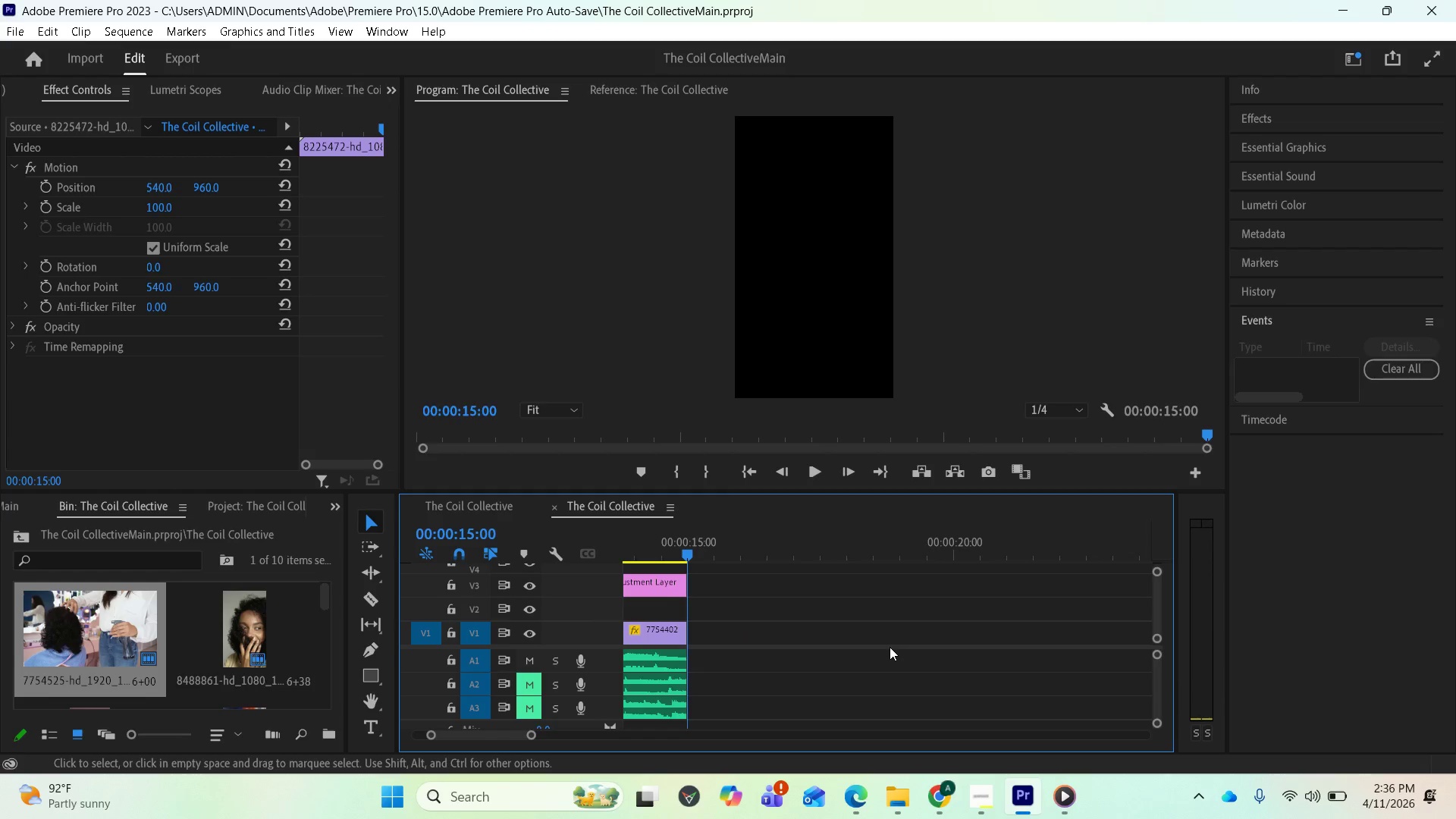 
wait(5.86)
 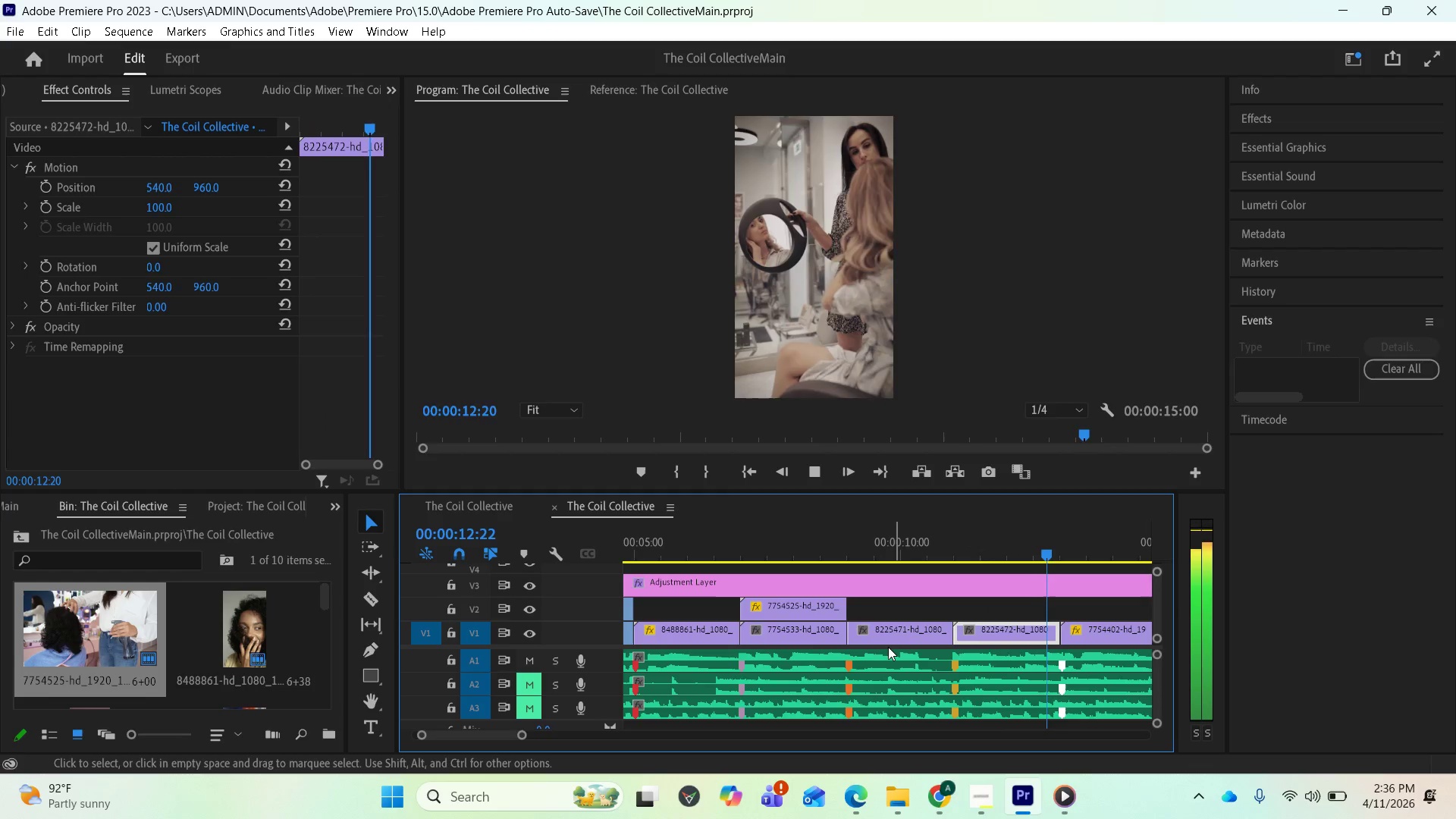 
key(Space)
 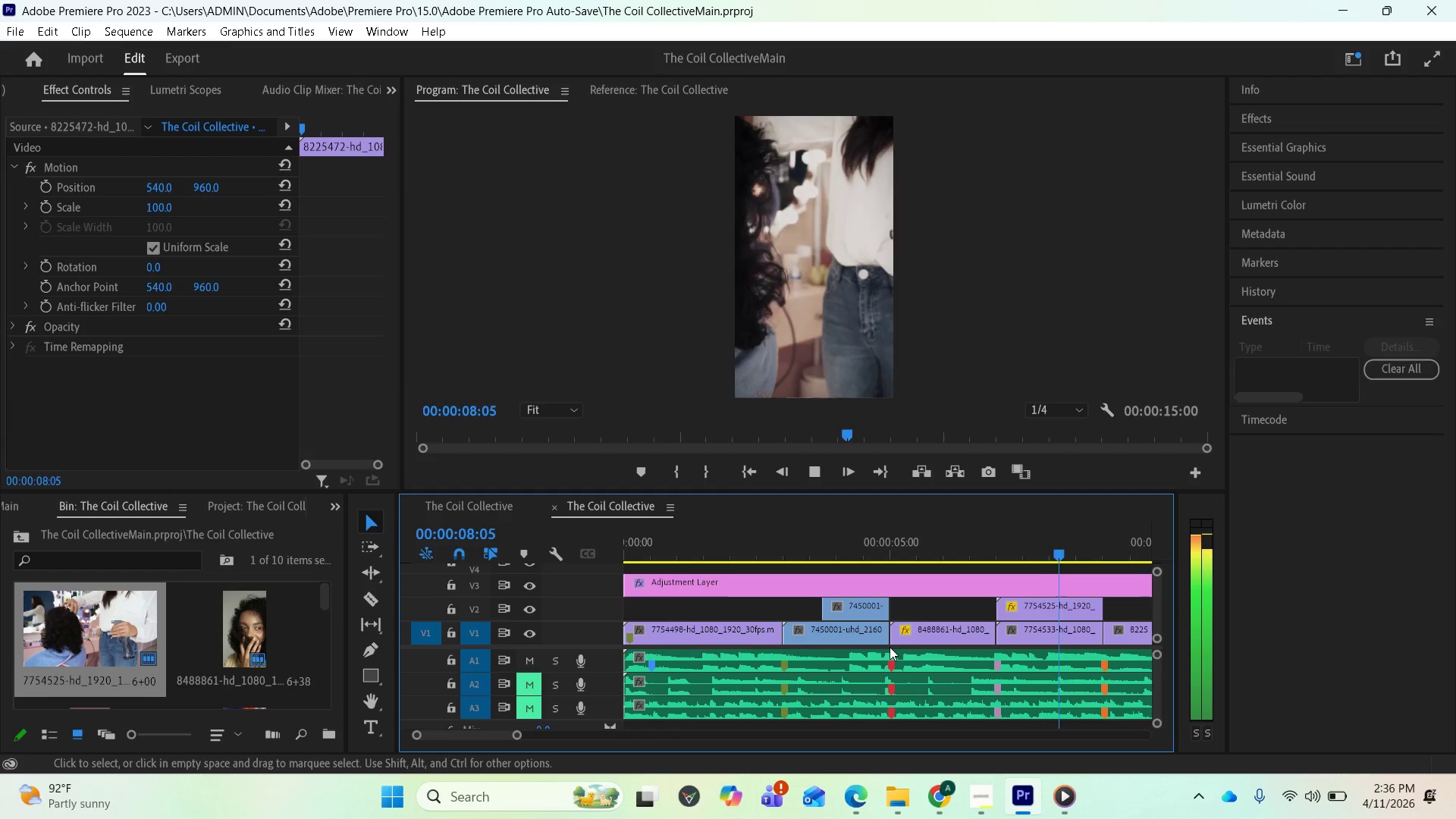 
wait(13.59)
 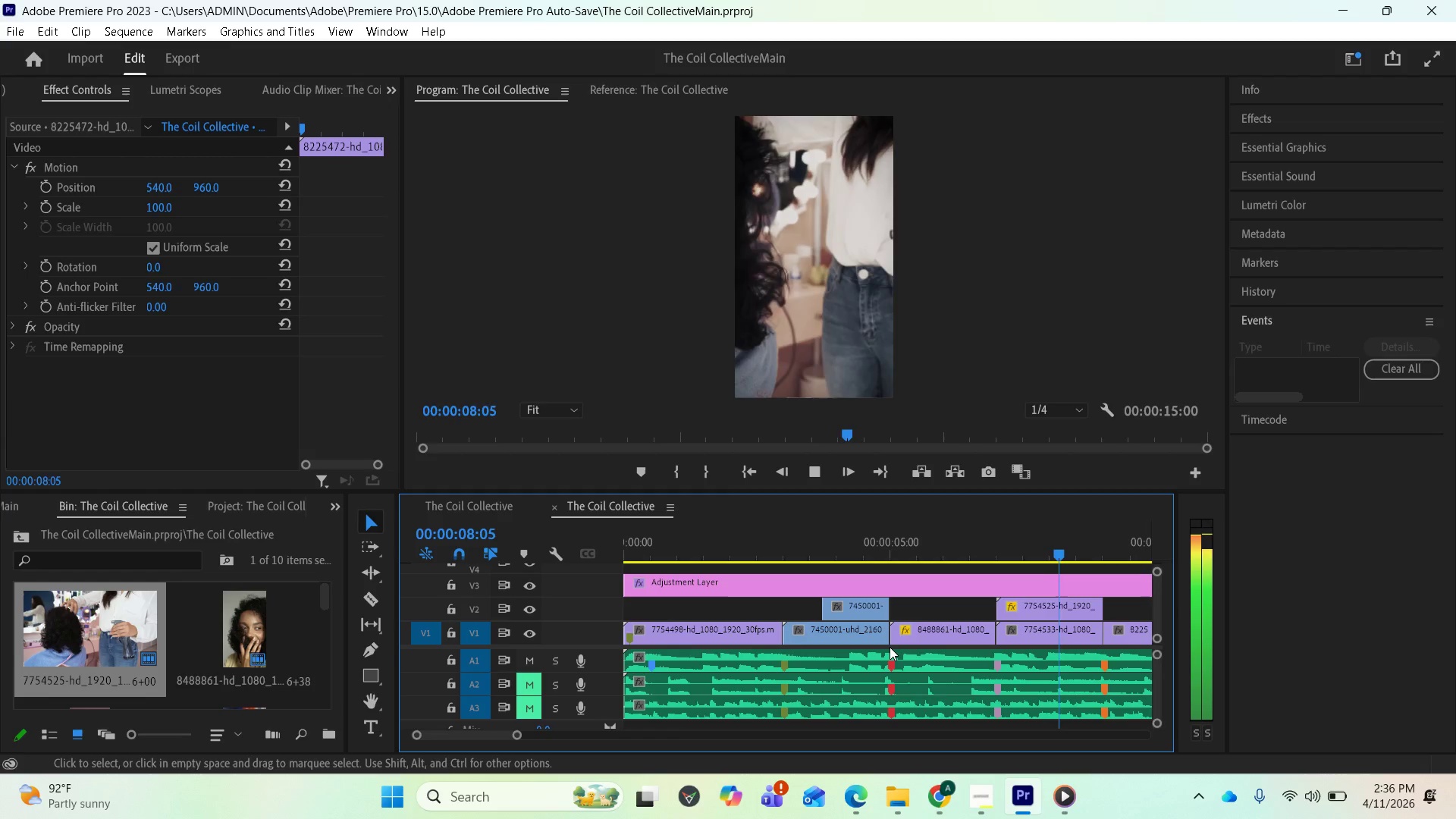 
key(Space)
 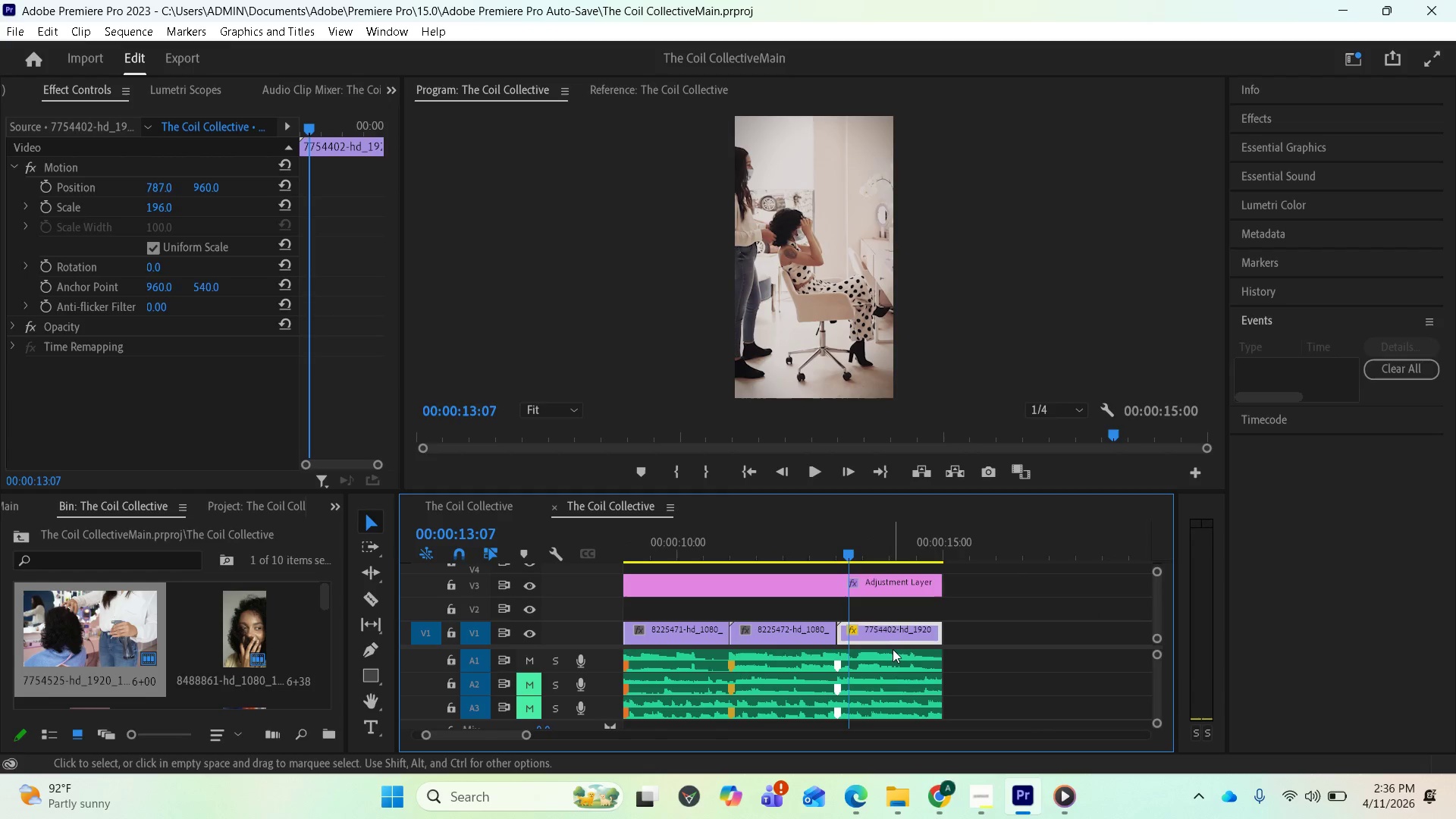 
key(Space)
 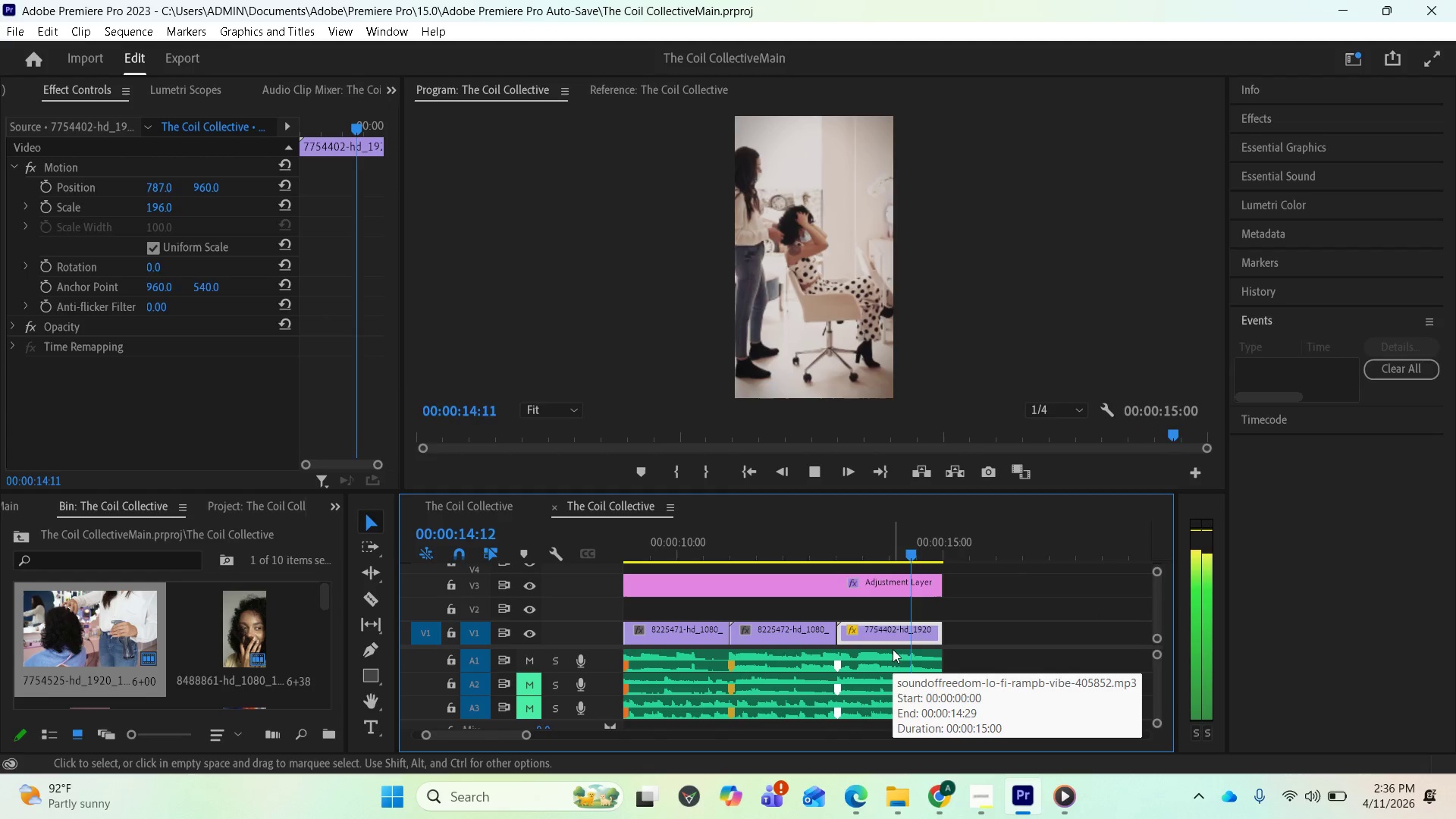 
key(Space)
 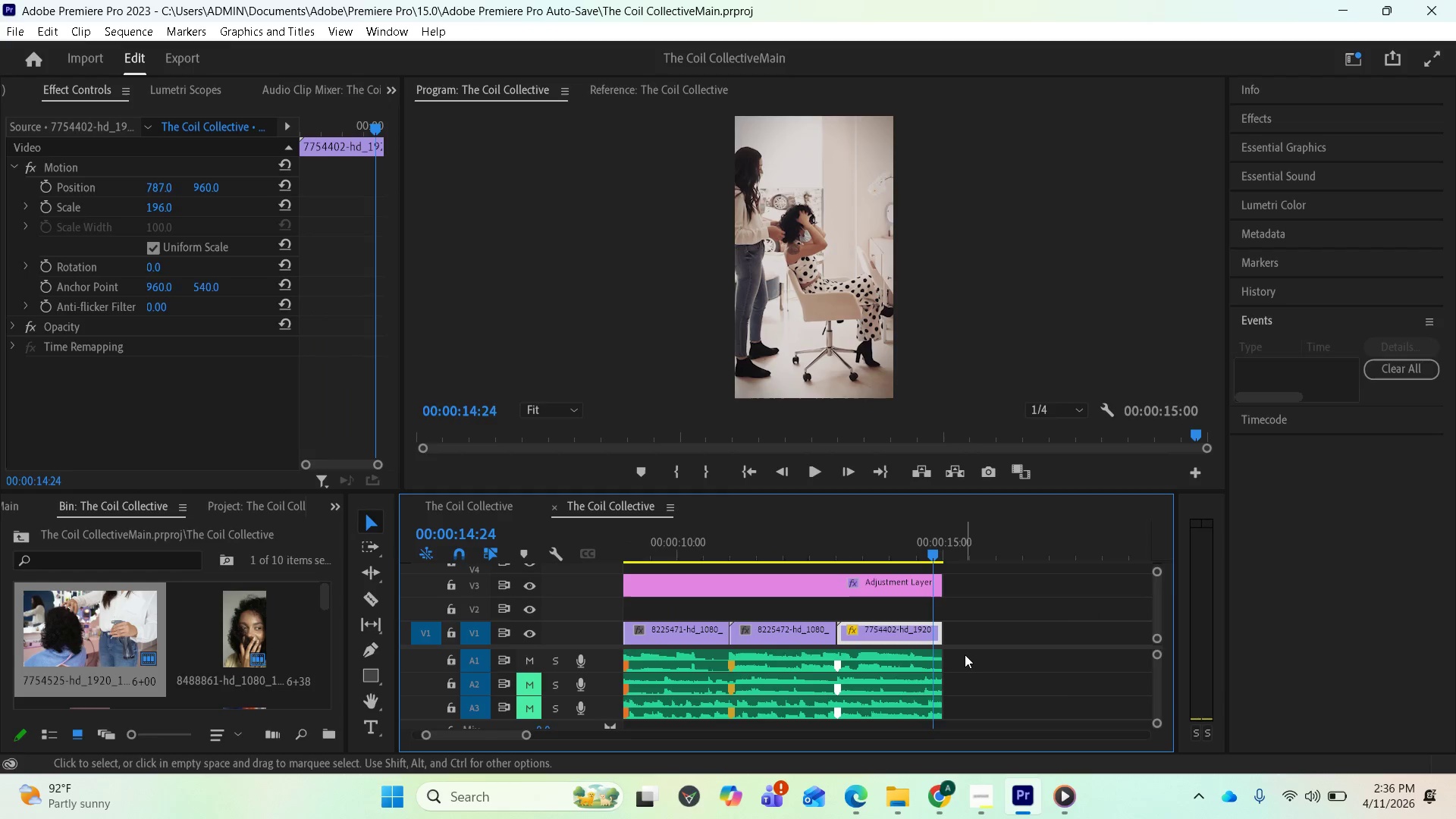 
wait(5.78)
 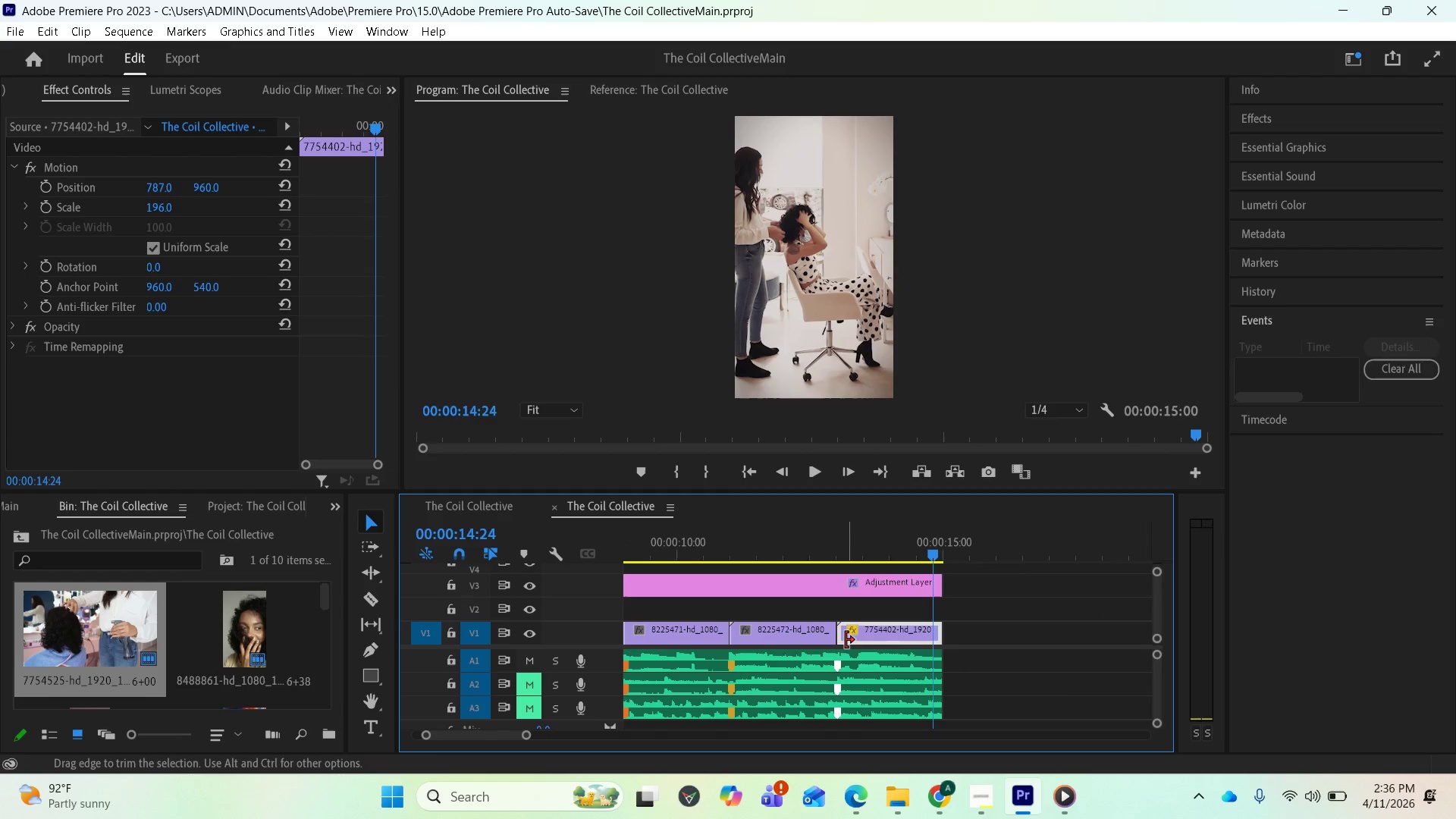 
key(Control+S)
 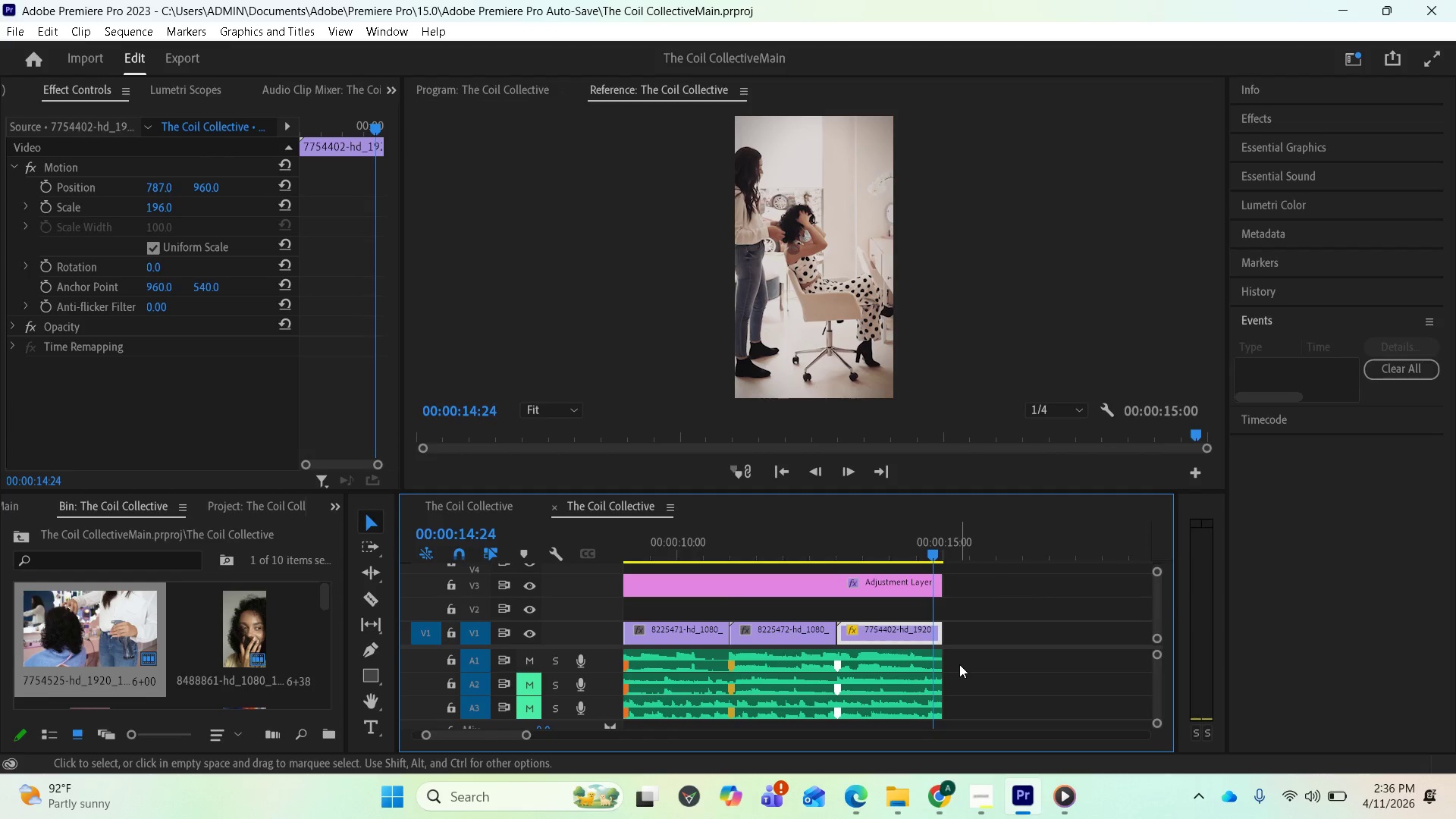 
wait(9.0)
 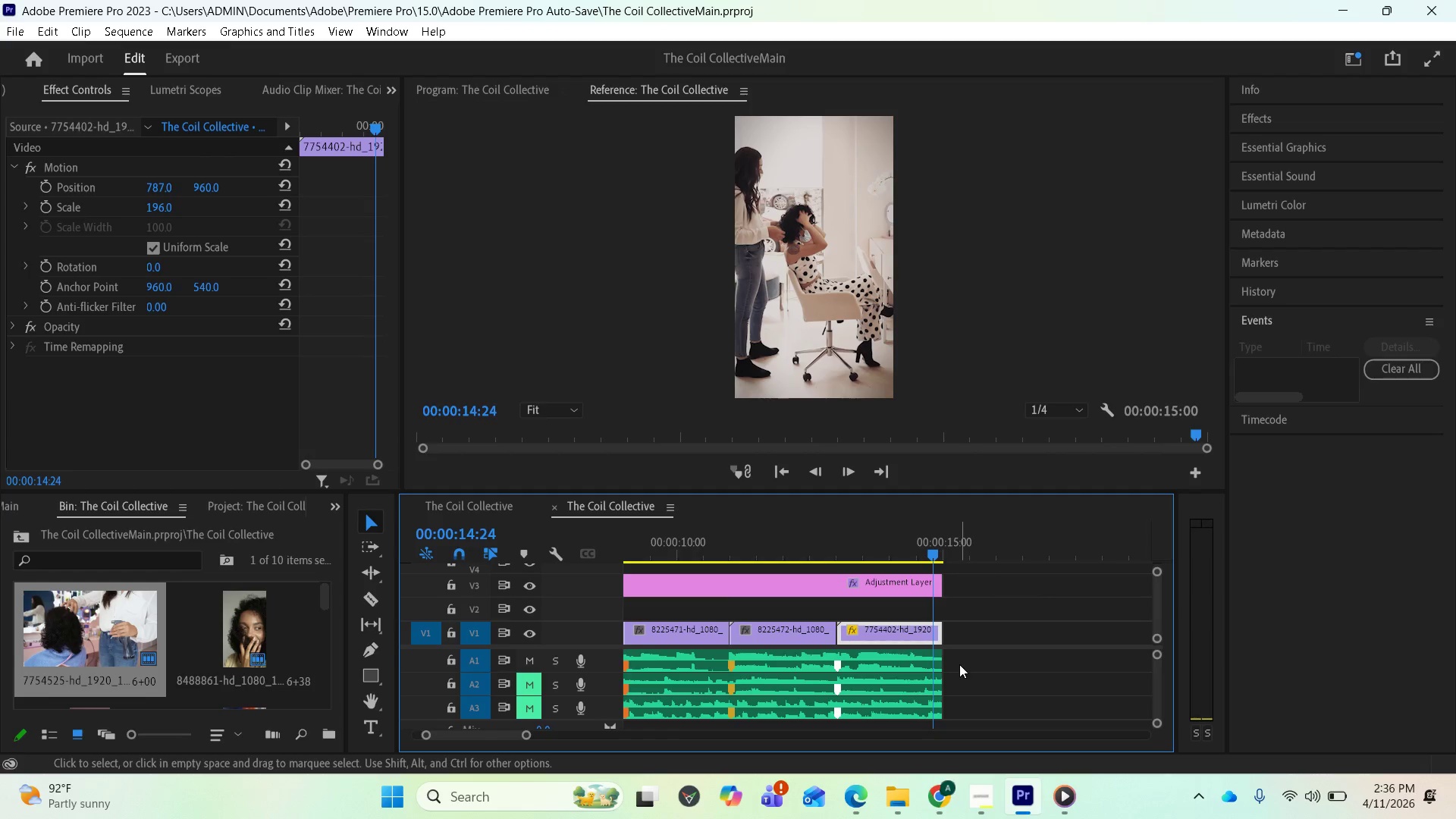 
key(Space)
 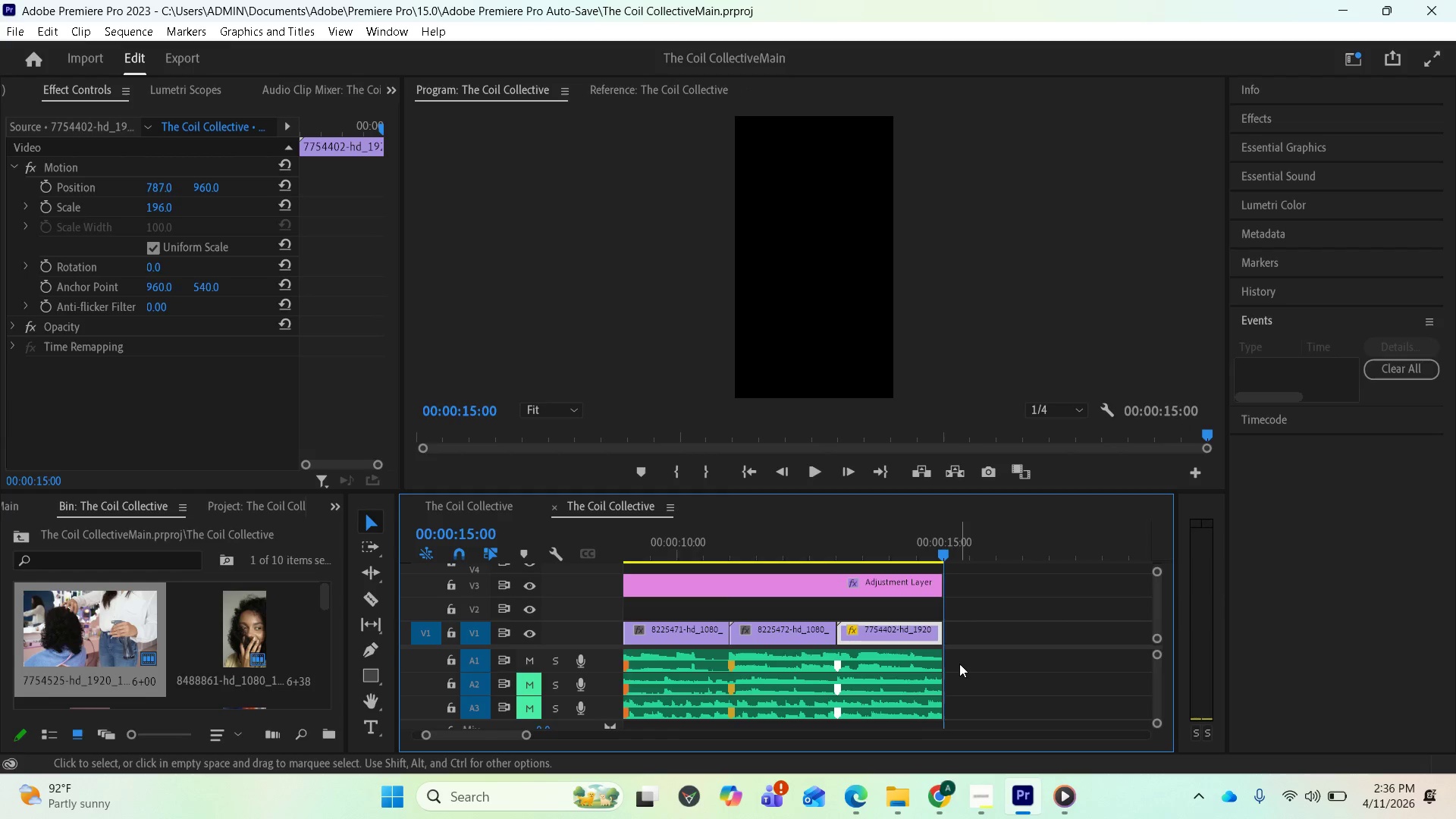 
key(Space)
 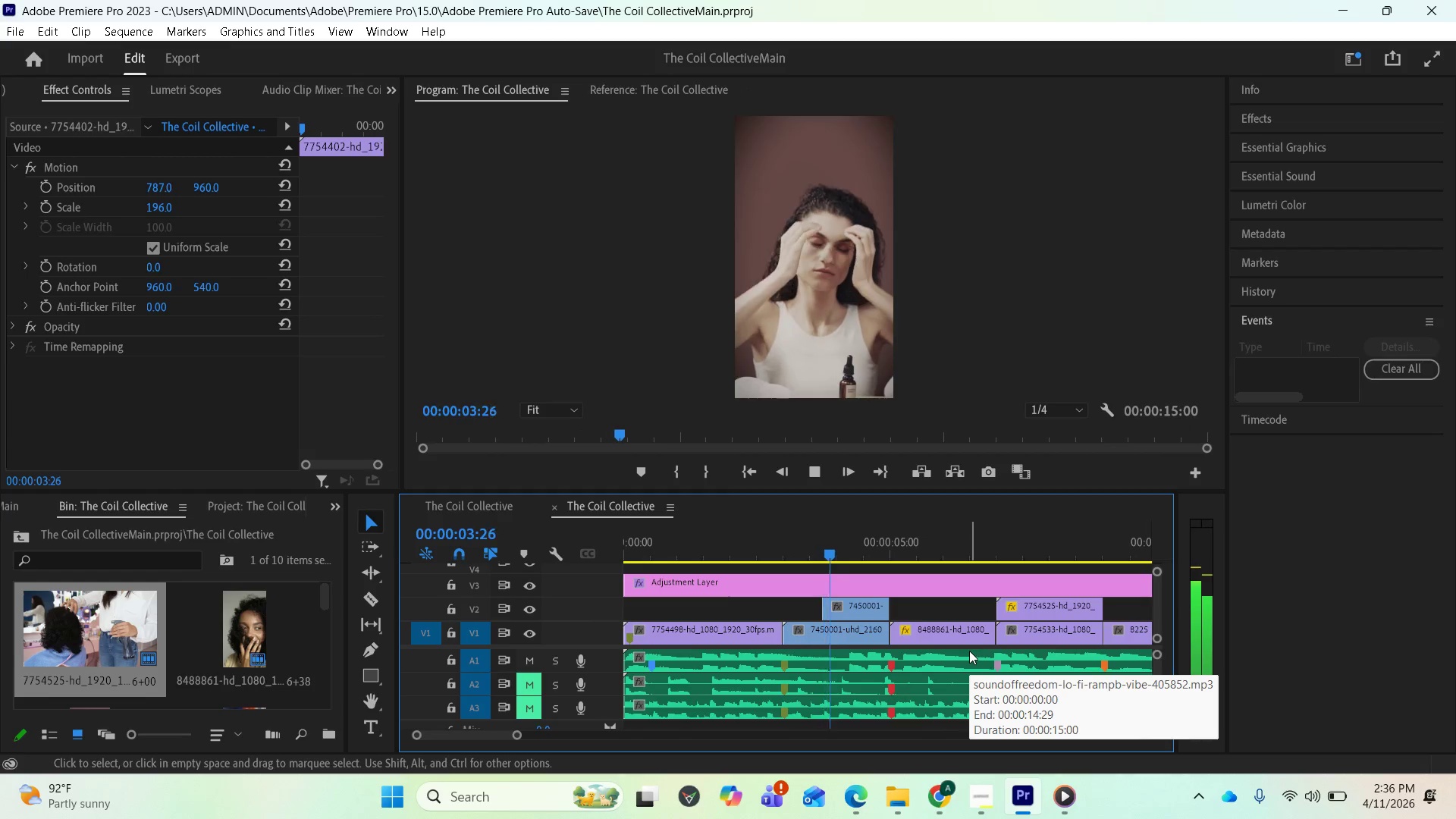 
wait(5.77)
 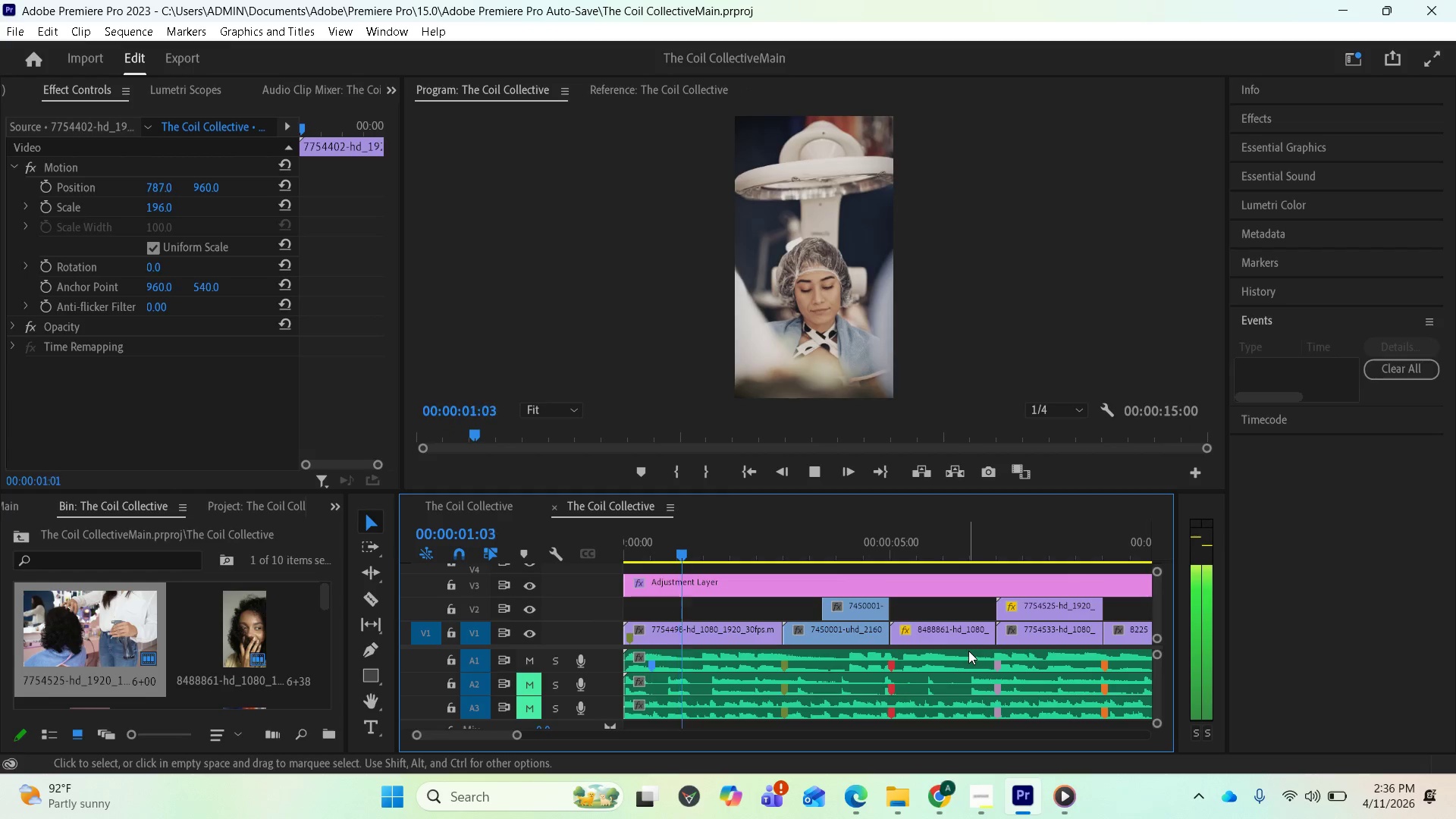 
key(Space)
 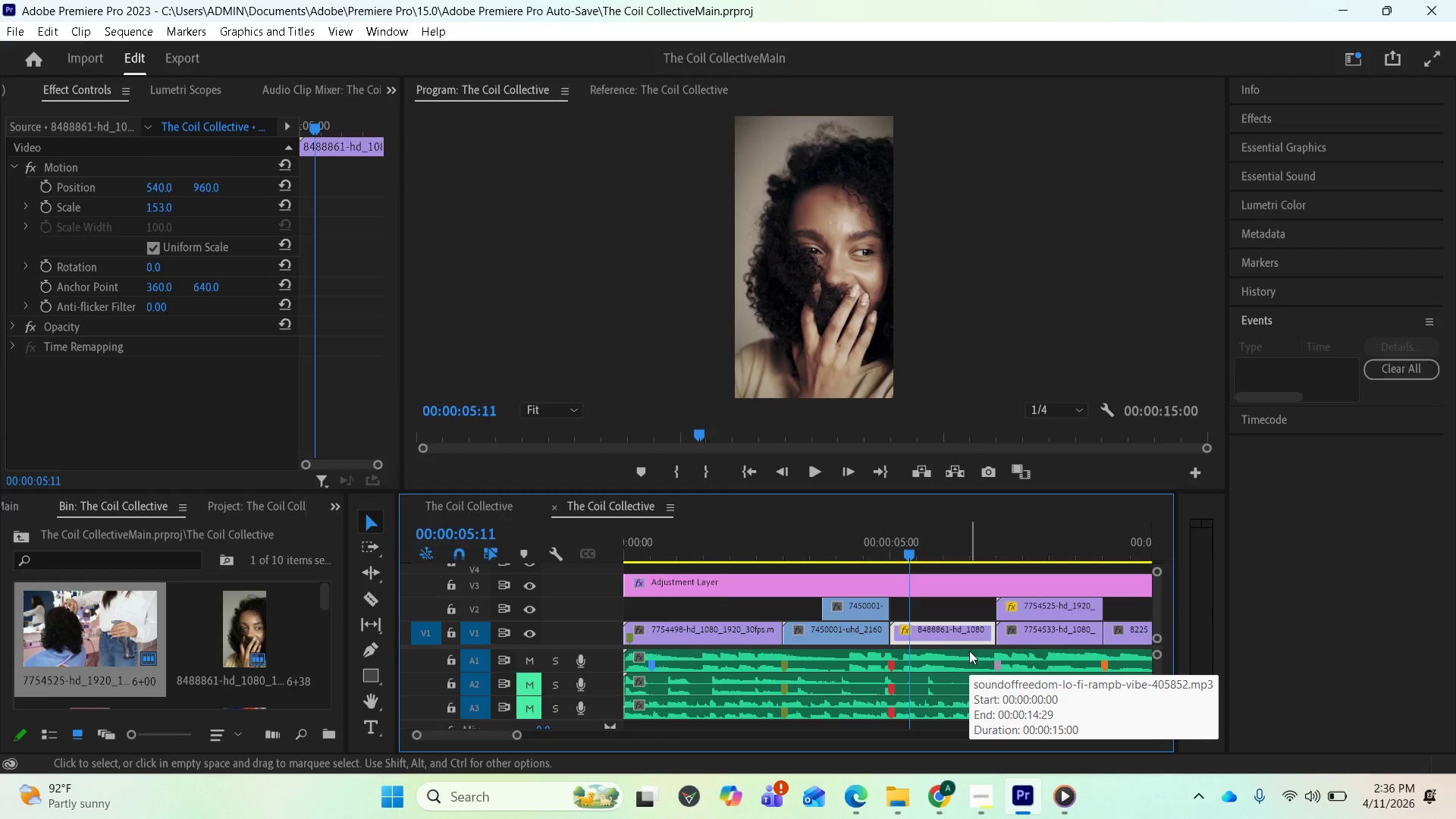 
key(Space)
 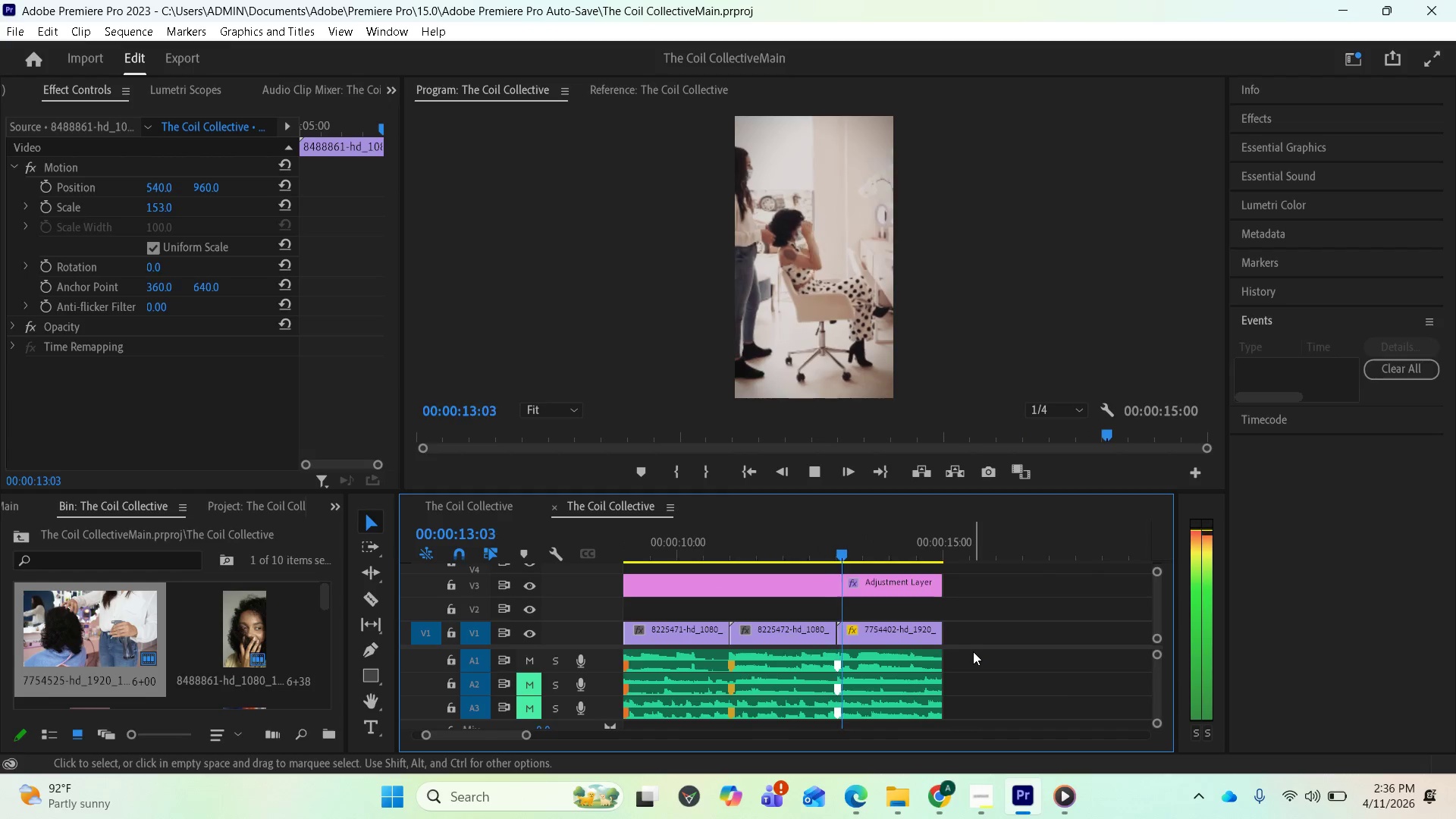 
wait(12.89)
 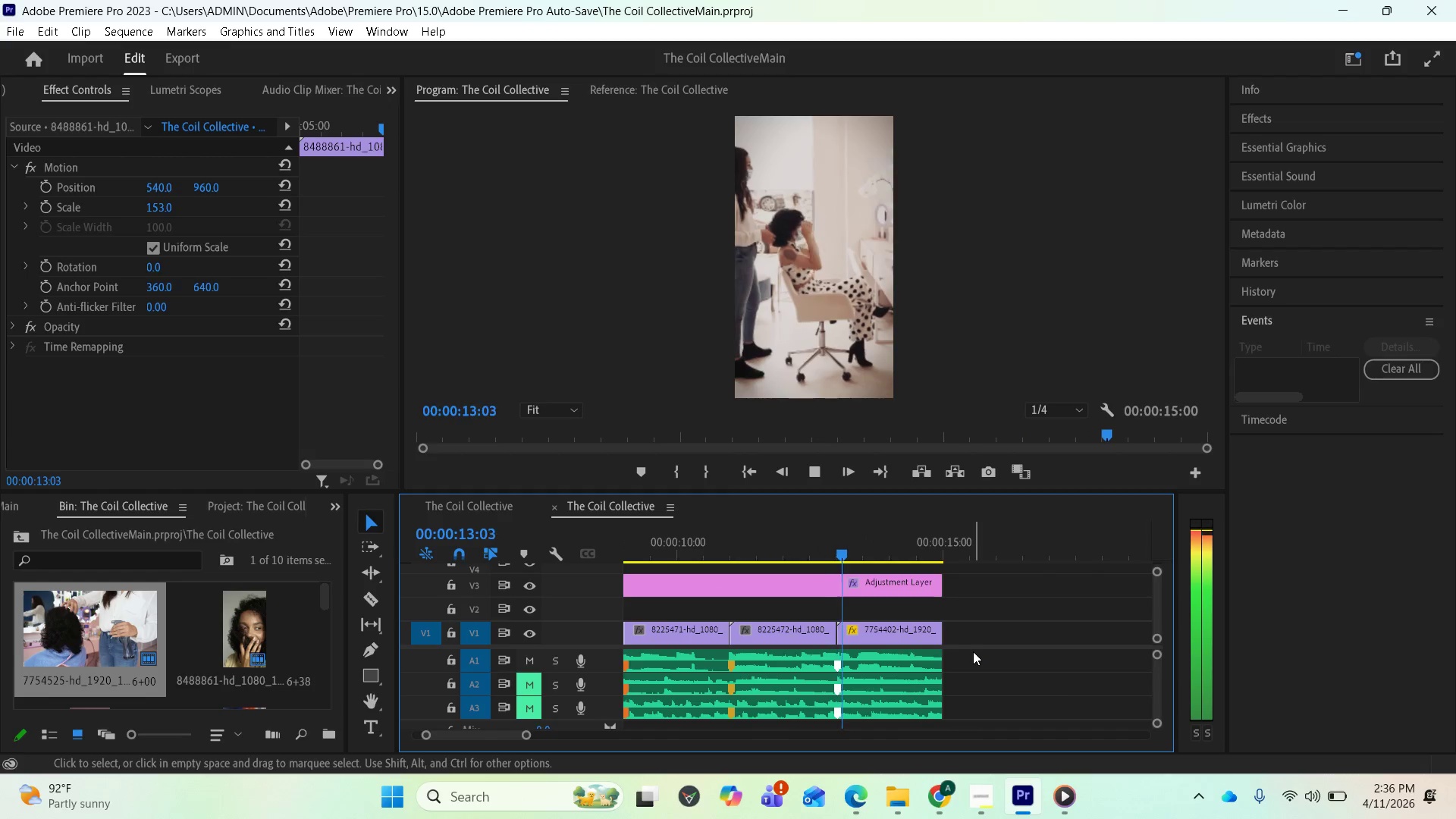 
left_click([990, 801])